 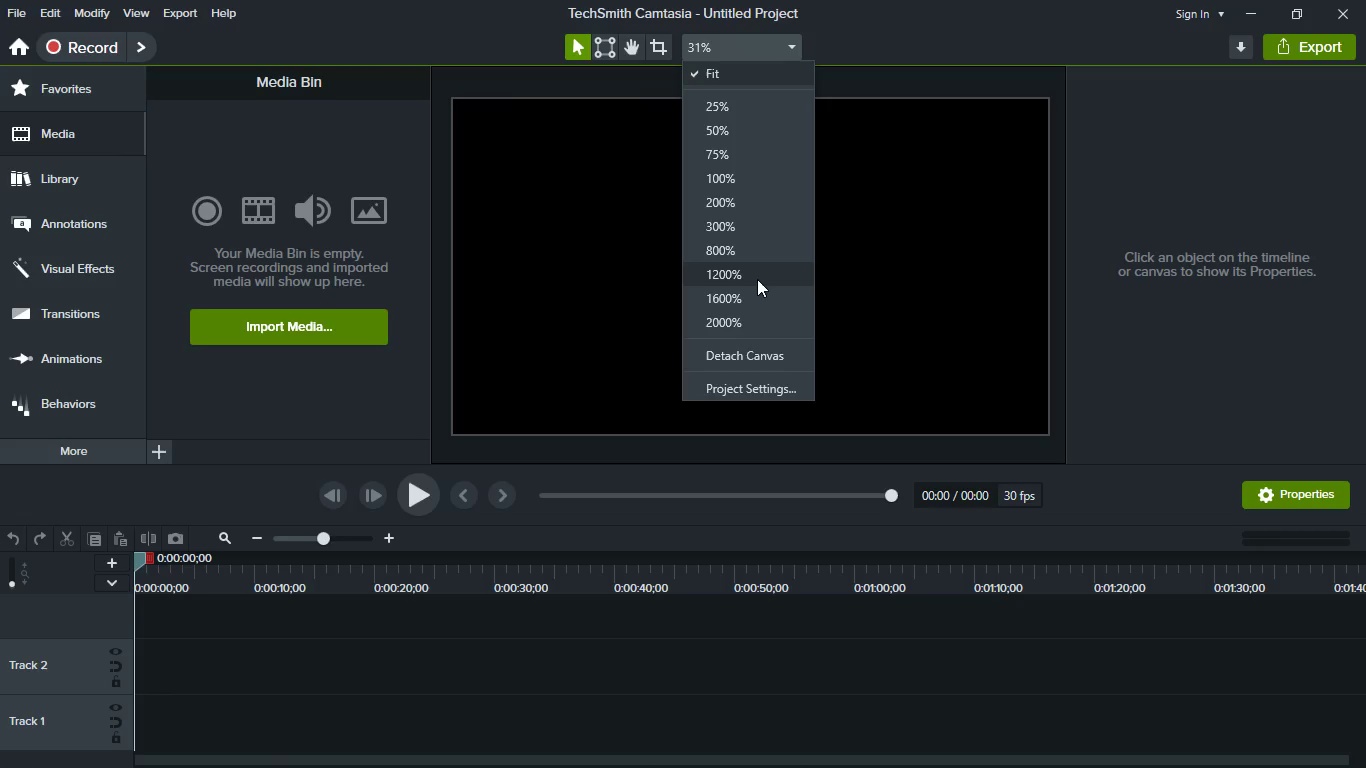 
left_click([772, 381])
 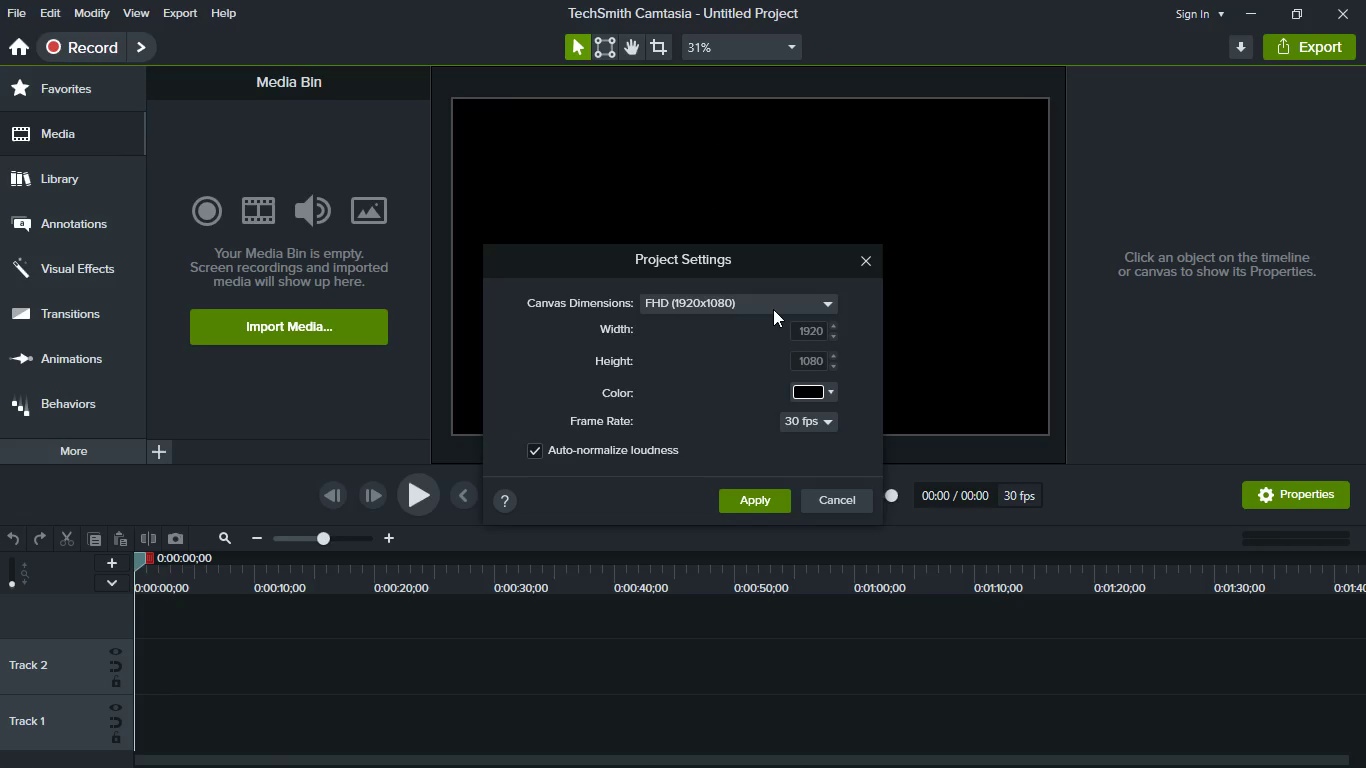 
left_click([773, 306])
 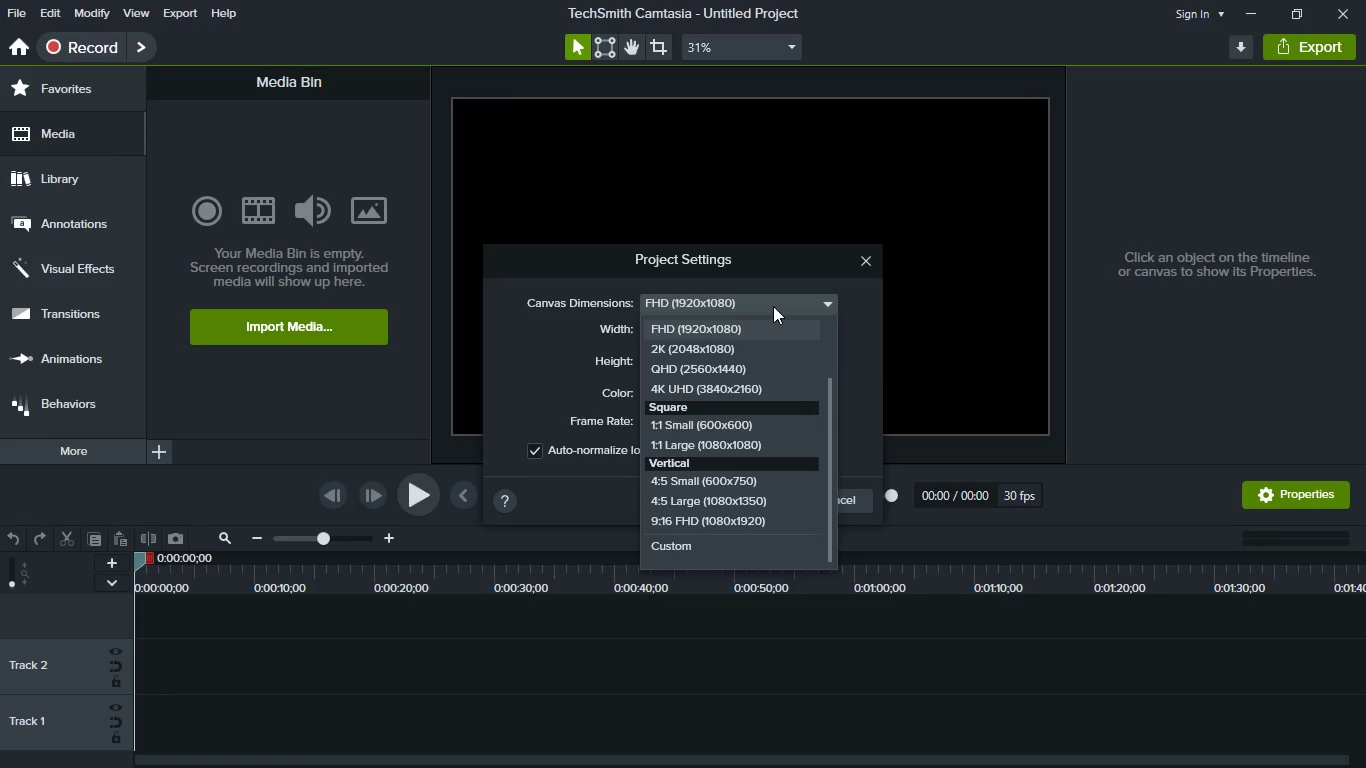 
left_click([773, 306])
 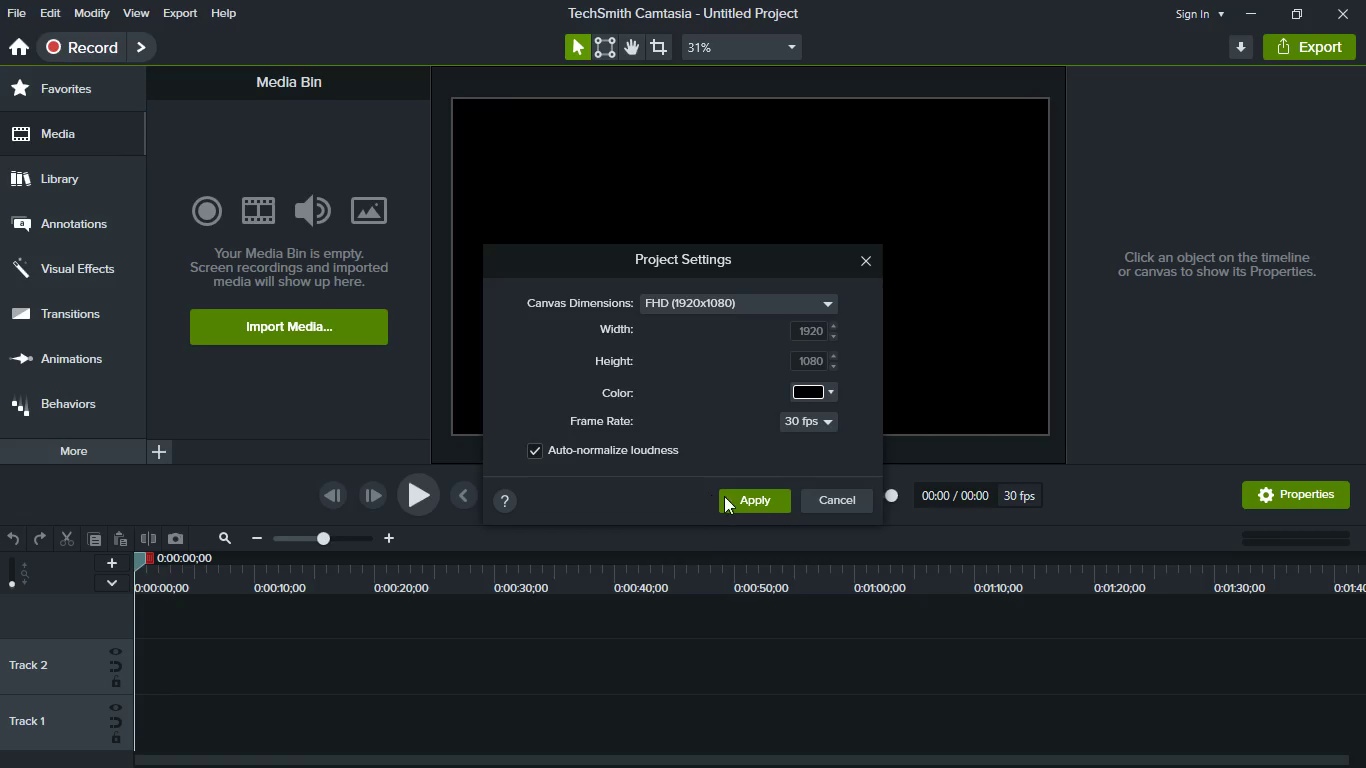 
left_click([737, 496])
 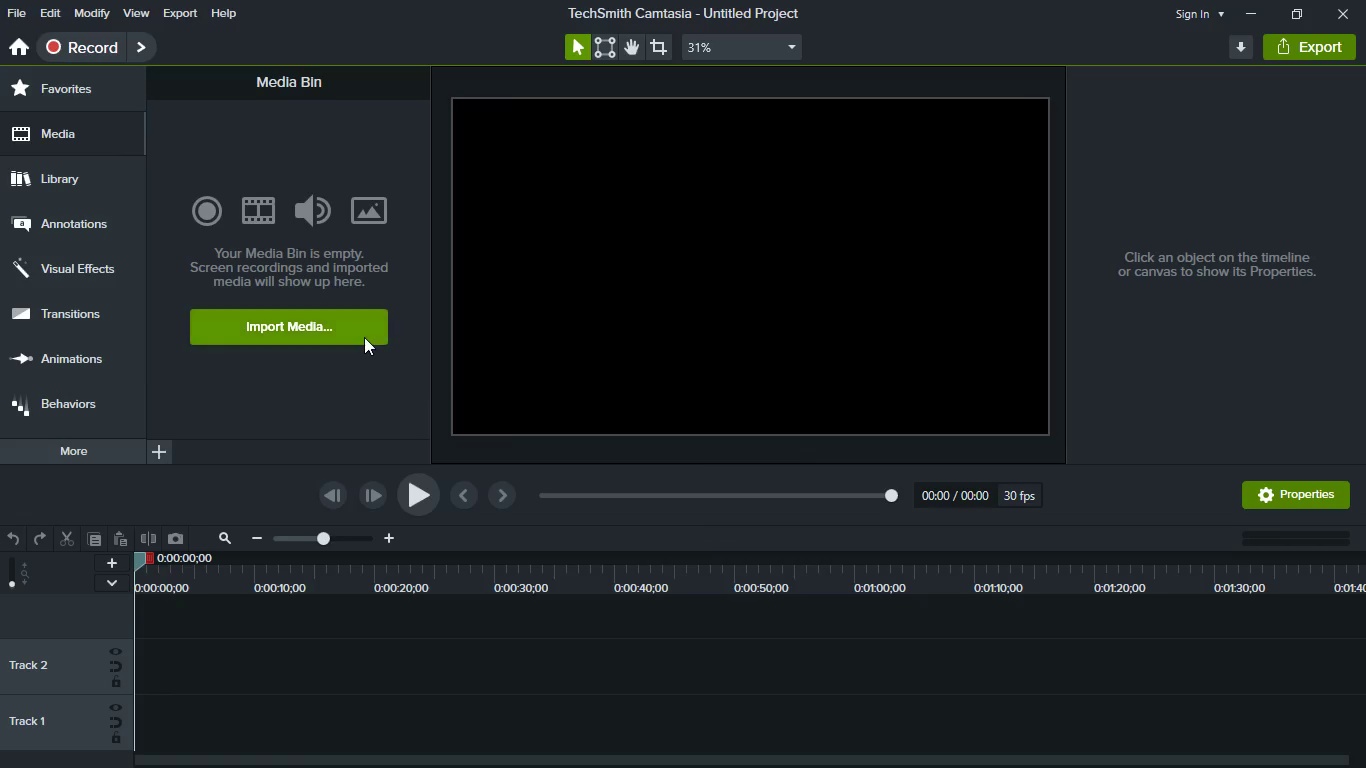 
left_click([364, 337])
 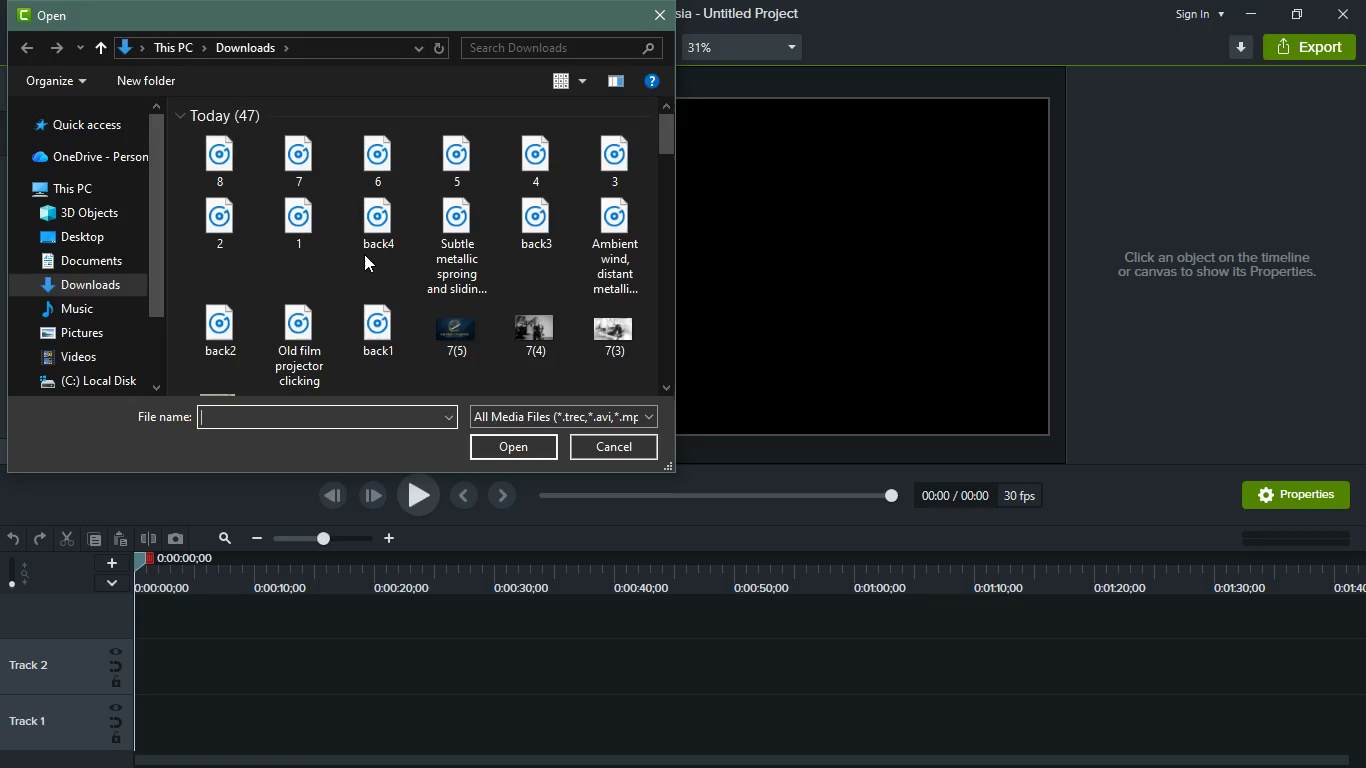 
wait(7.52)
 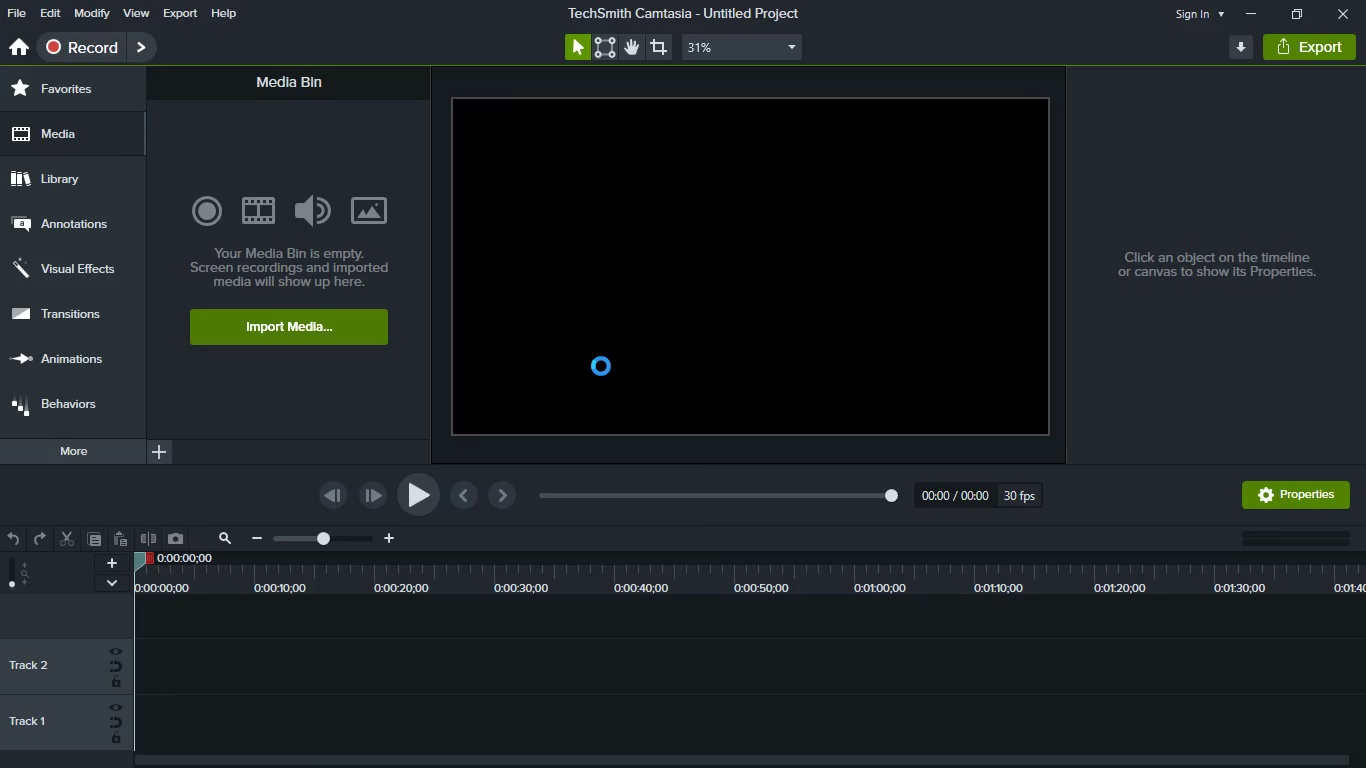 
left_click_drag(start_coordinate=[178, 146], to_coordinate=[619, 275])
 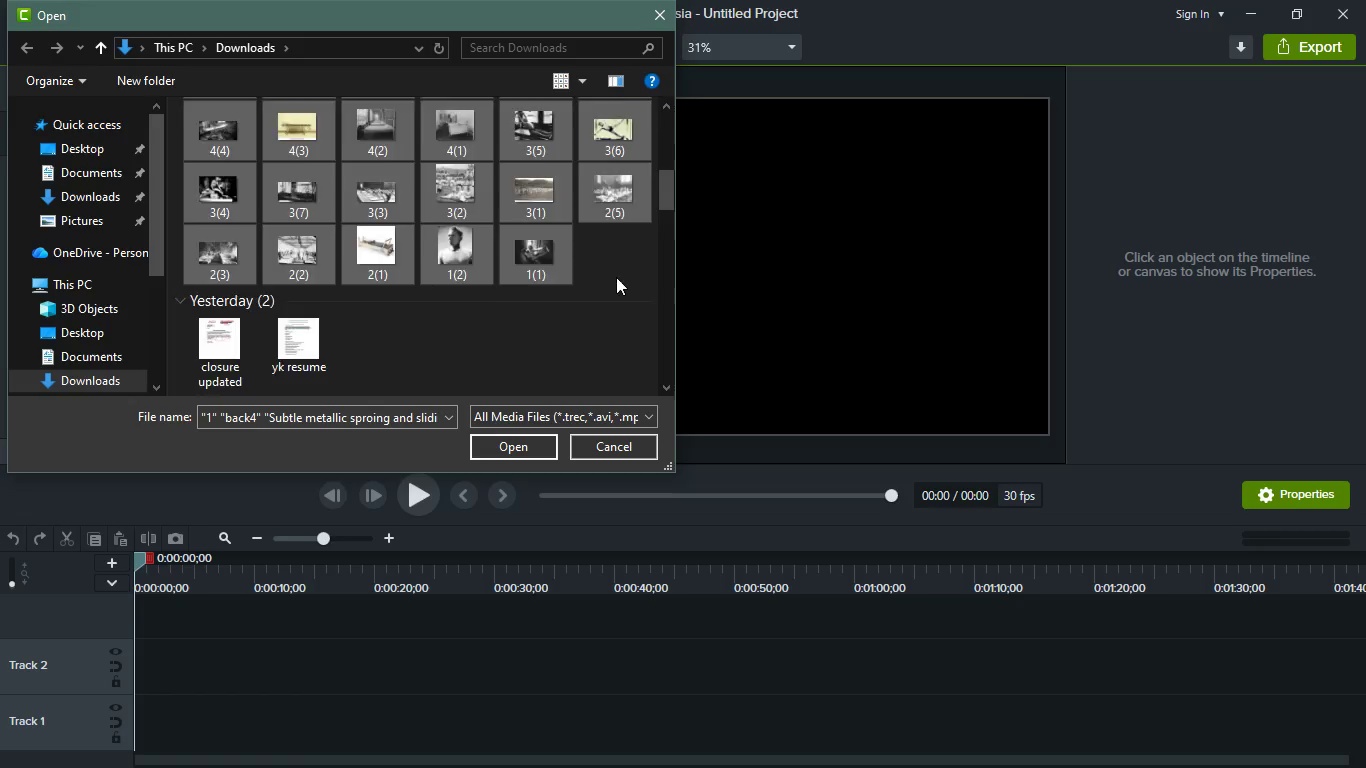 
scroll: coordinate [616, 277], scroll_direction: up, amount: 6.0
 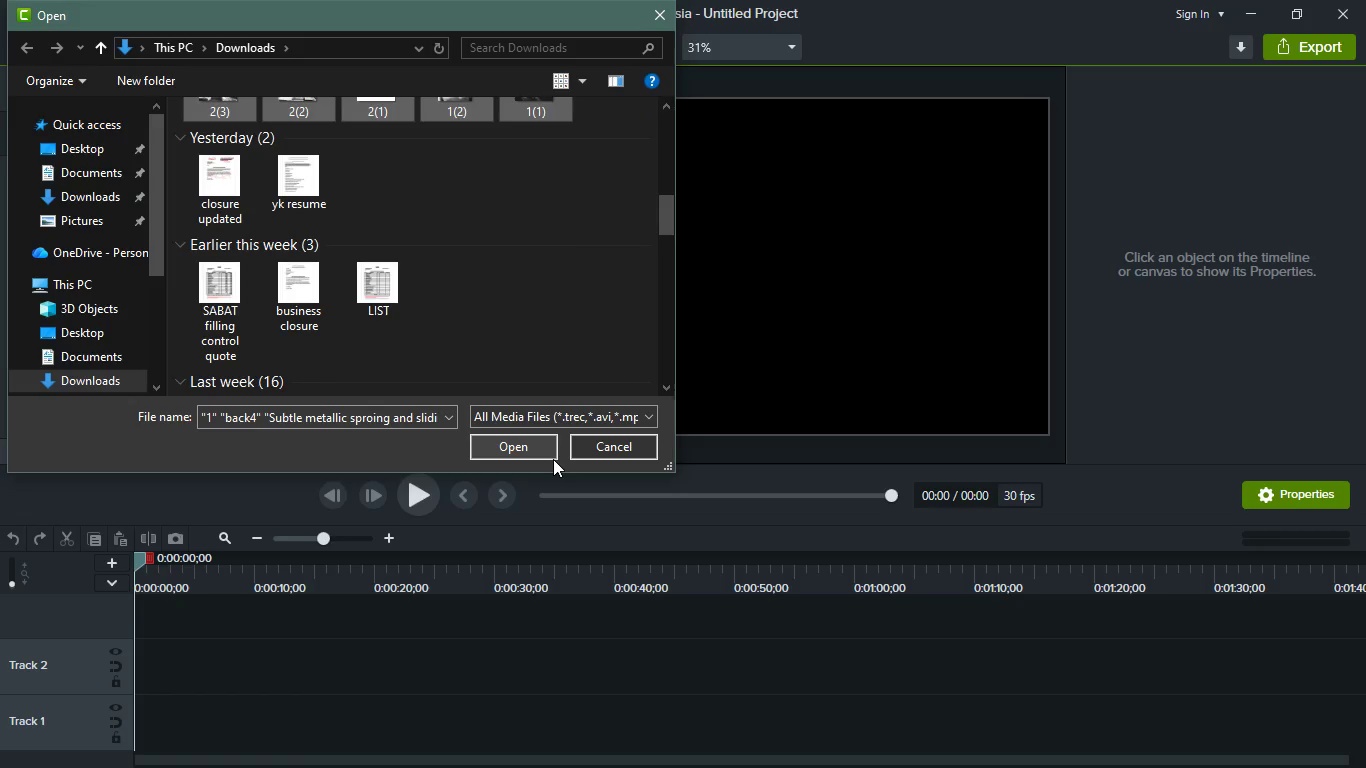 
left_click([530, 441])
 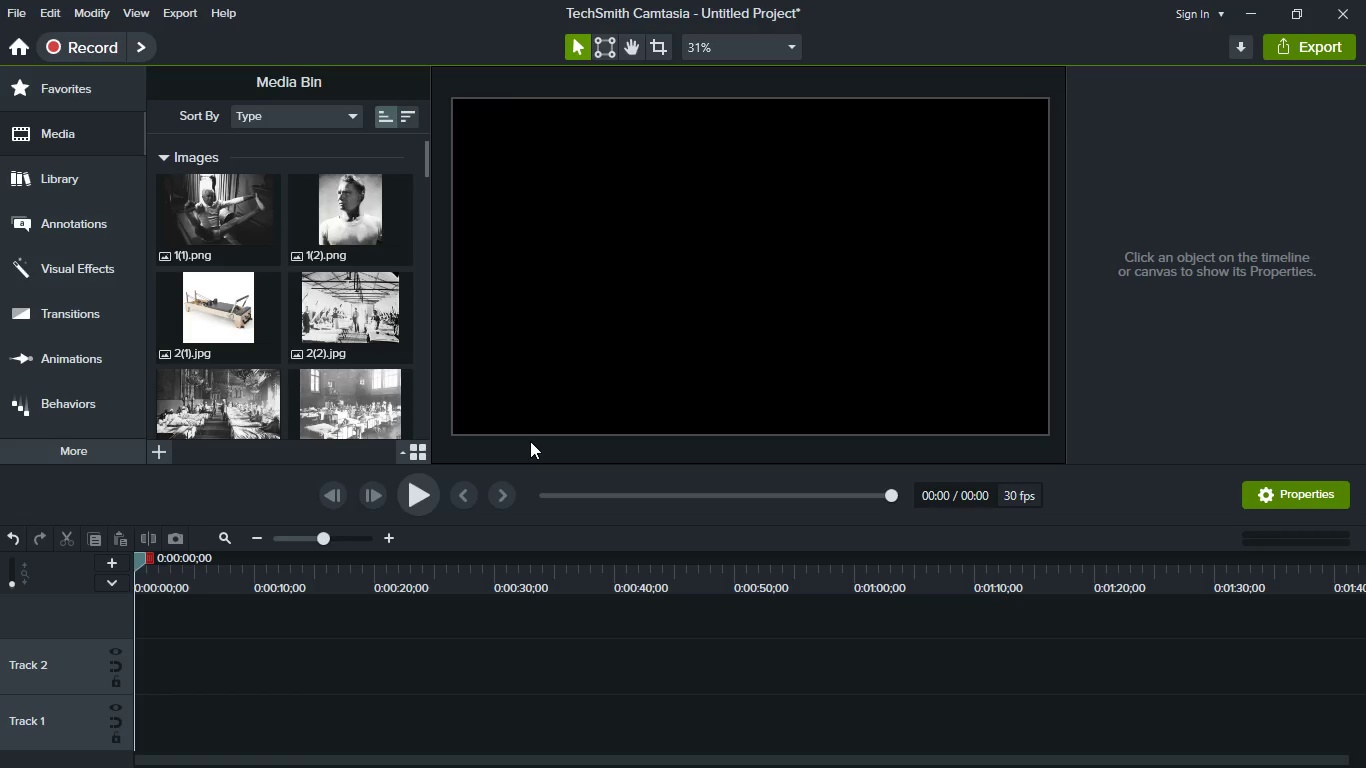 
wait(21.53)
 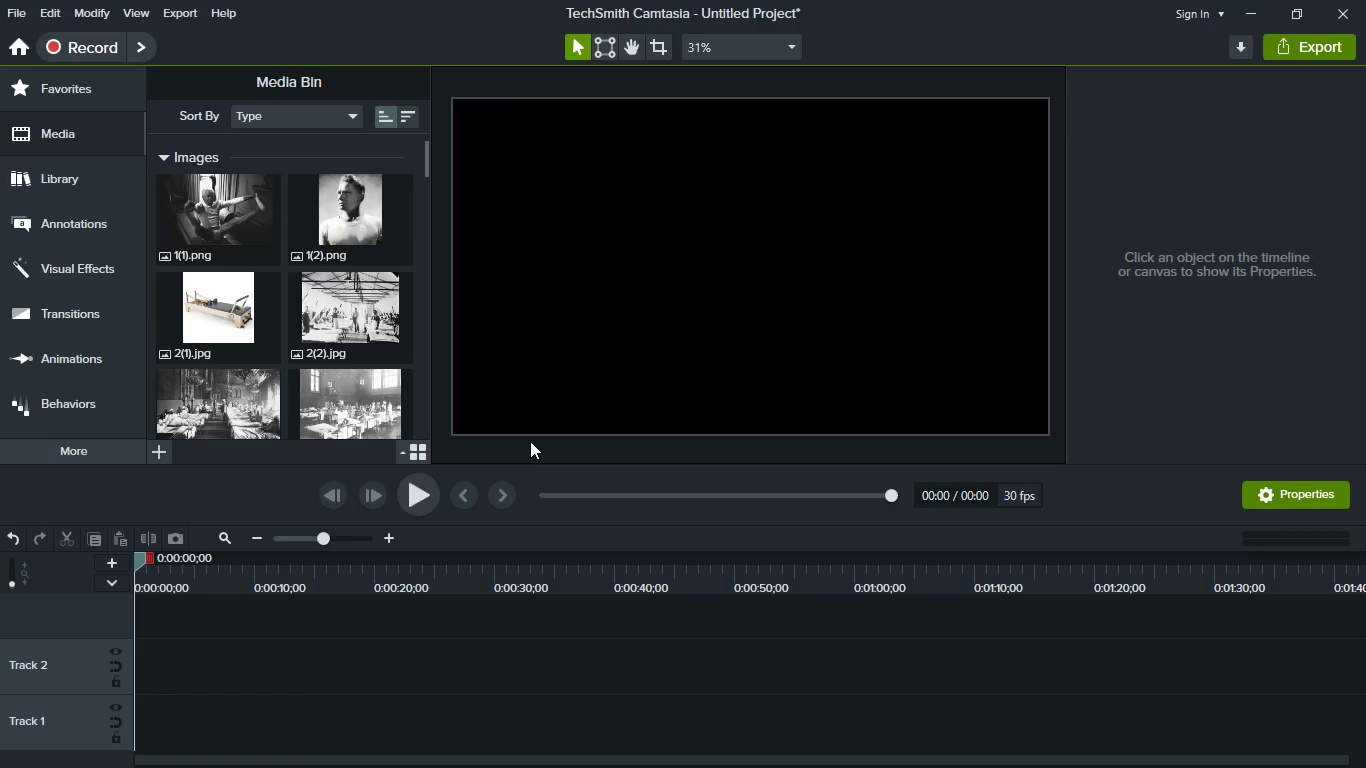 
left_click([115, 563])
 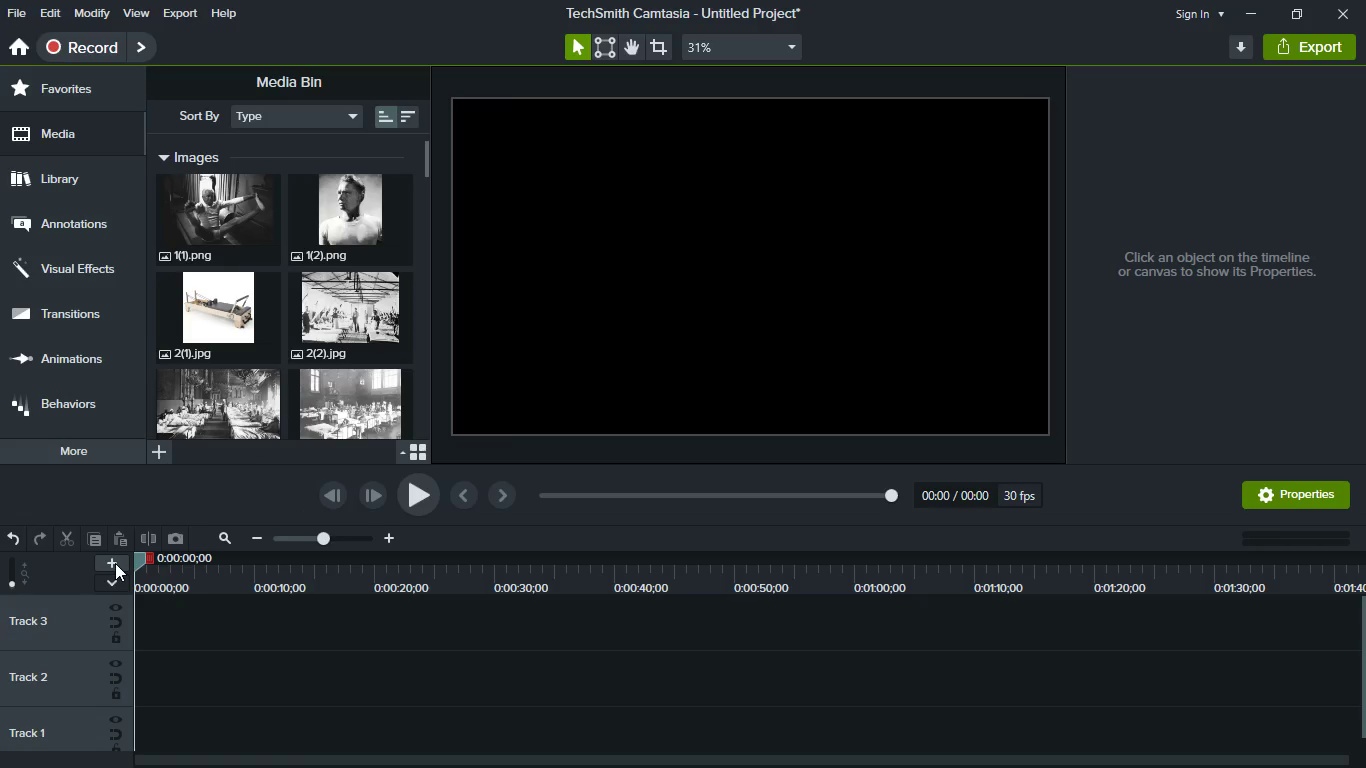 
double_click([115, 563])
 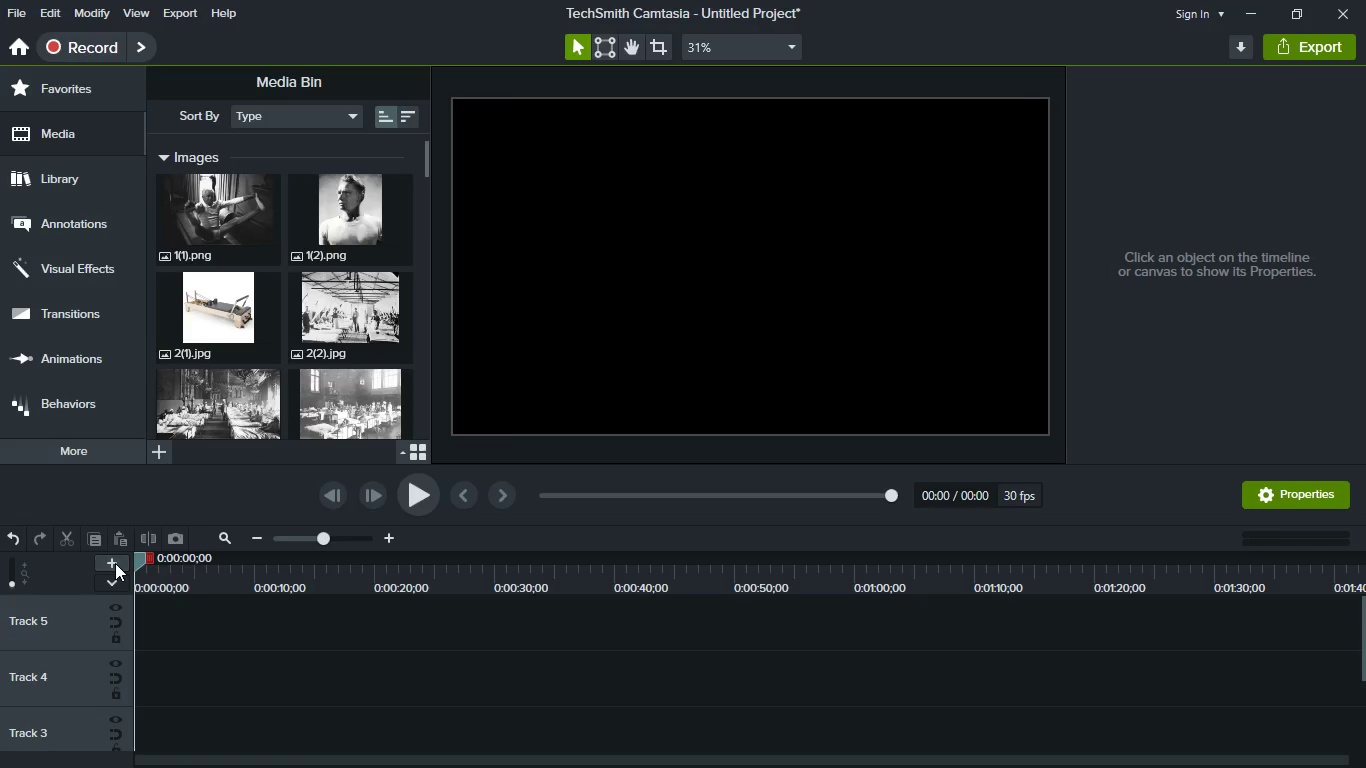 
triple_click([115, 563])
 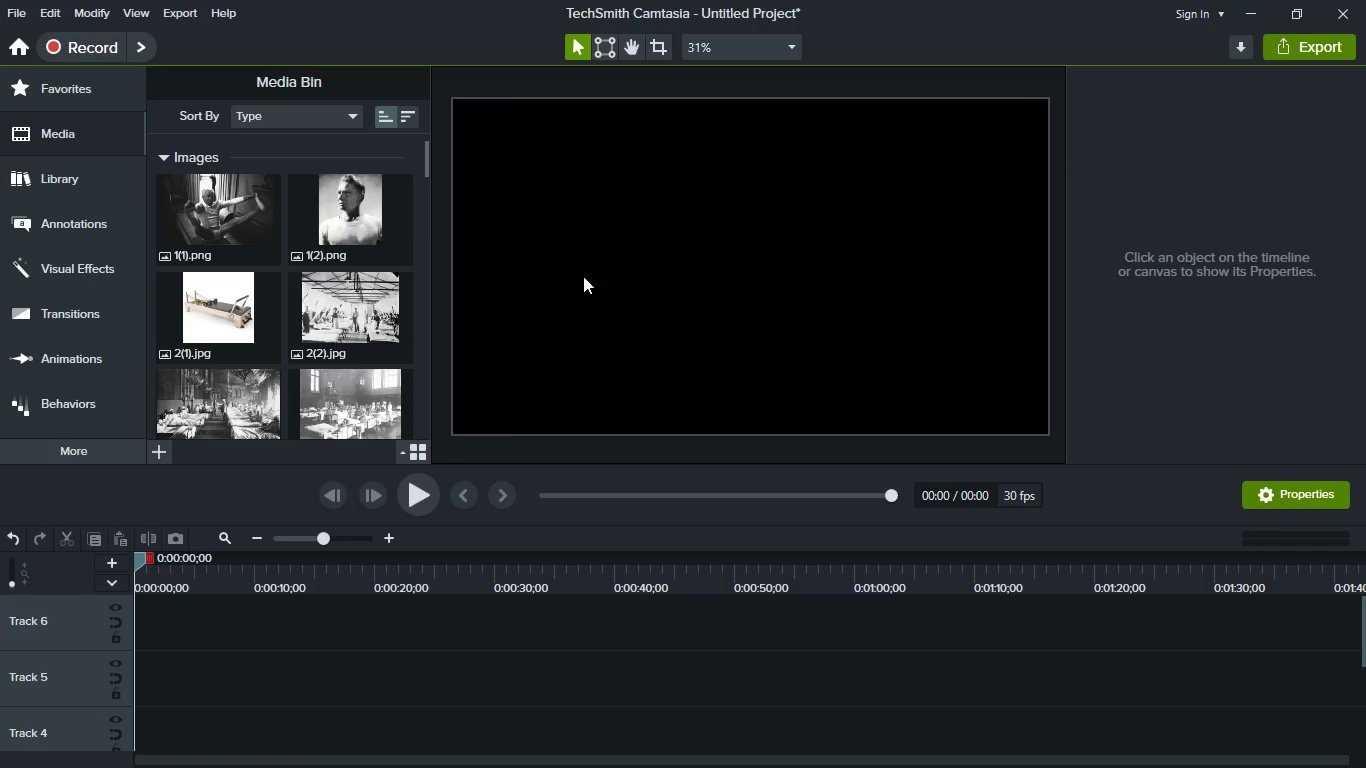 
key(Control+S)
 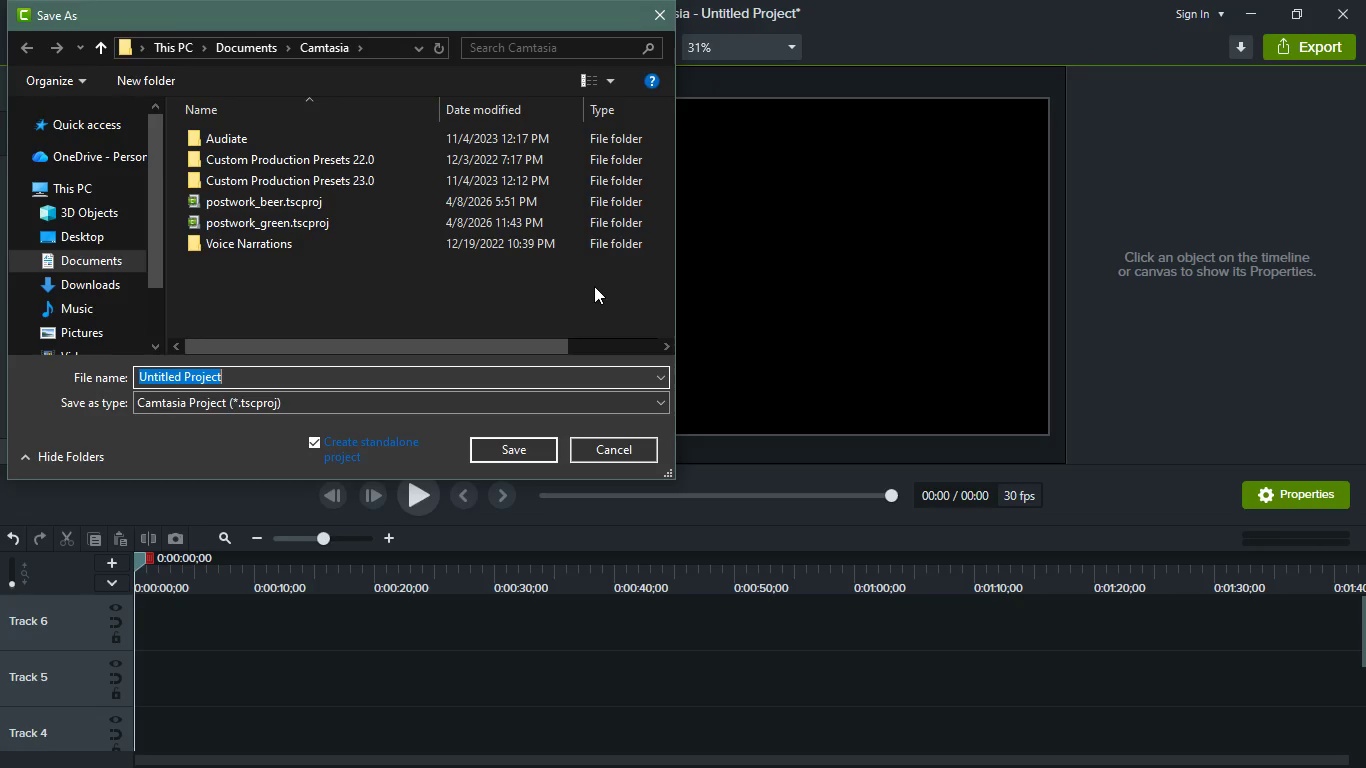 
type(POSTWORK_PILATE)
 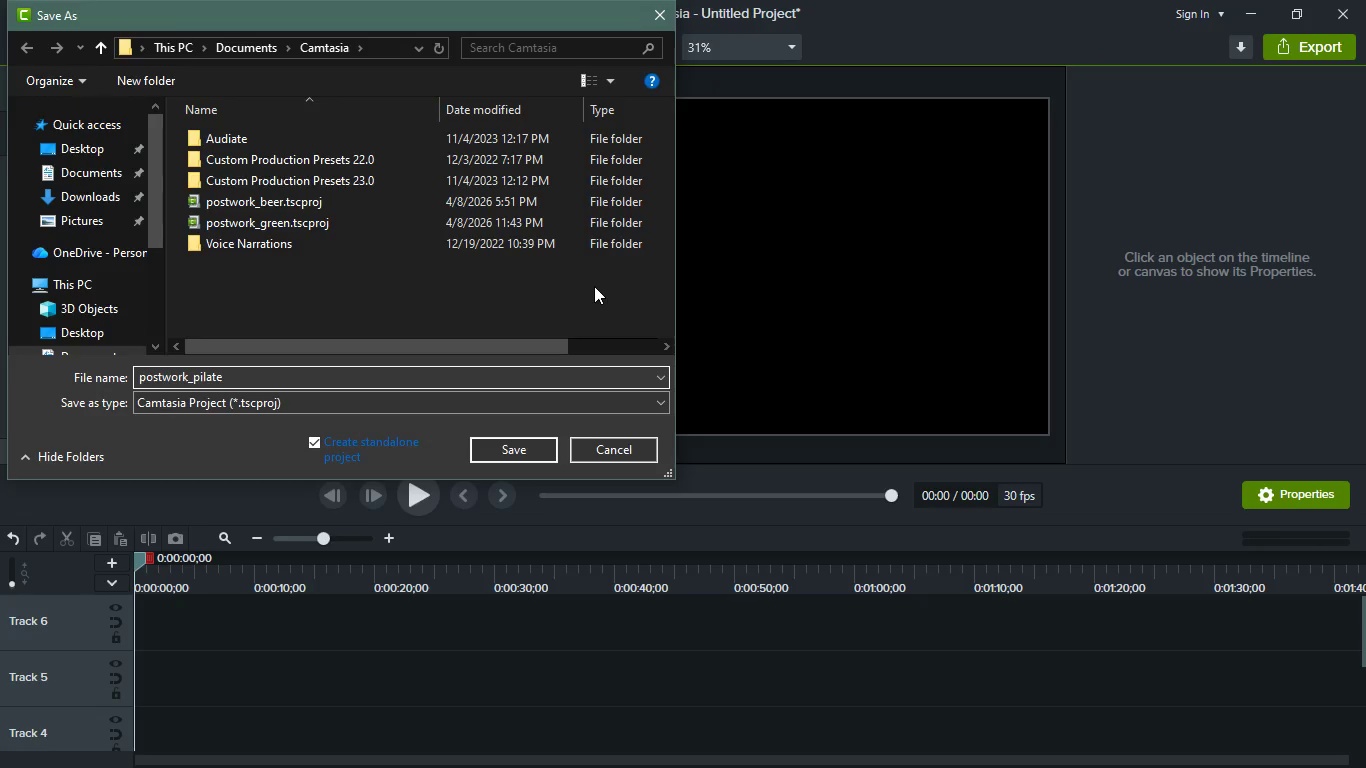 
key(Enter)
 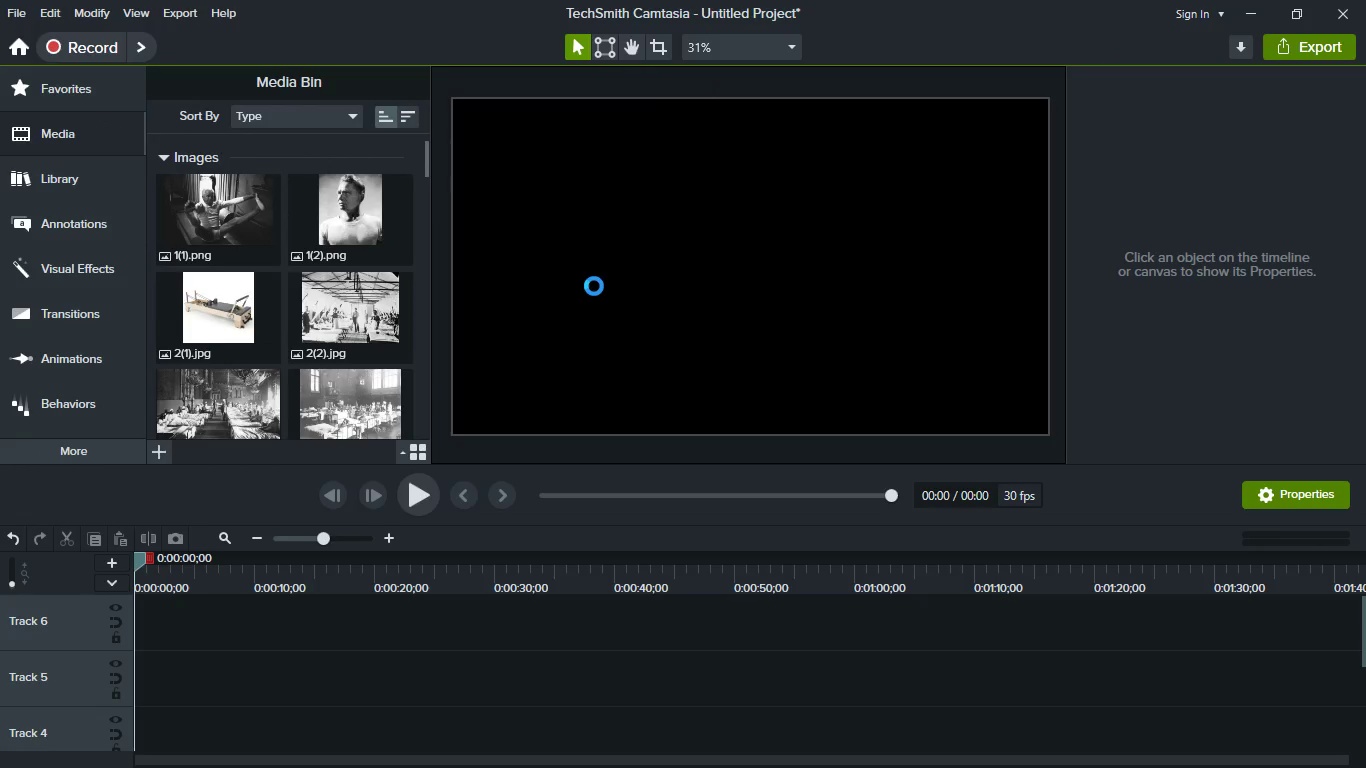 
wait(6.99)
 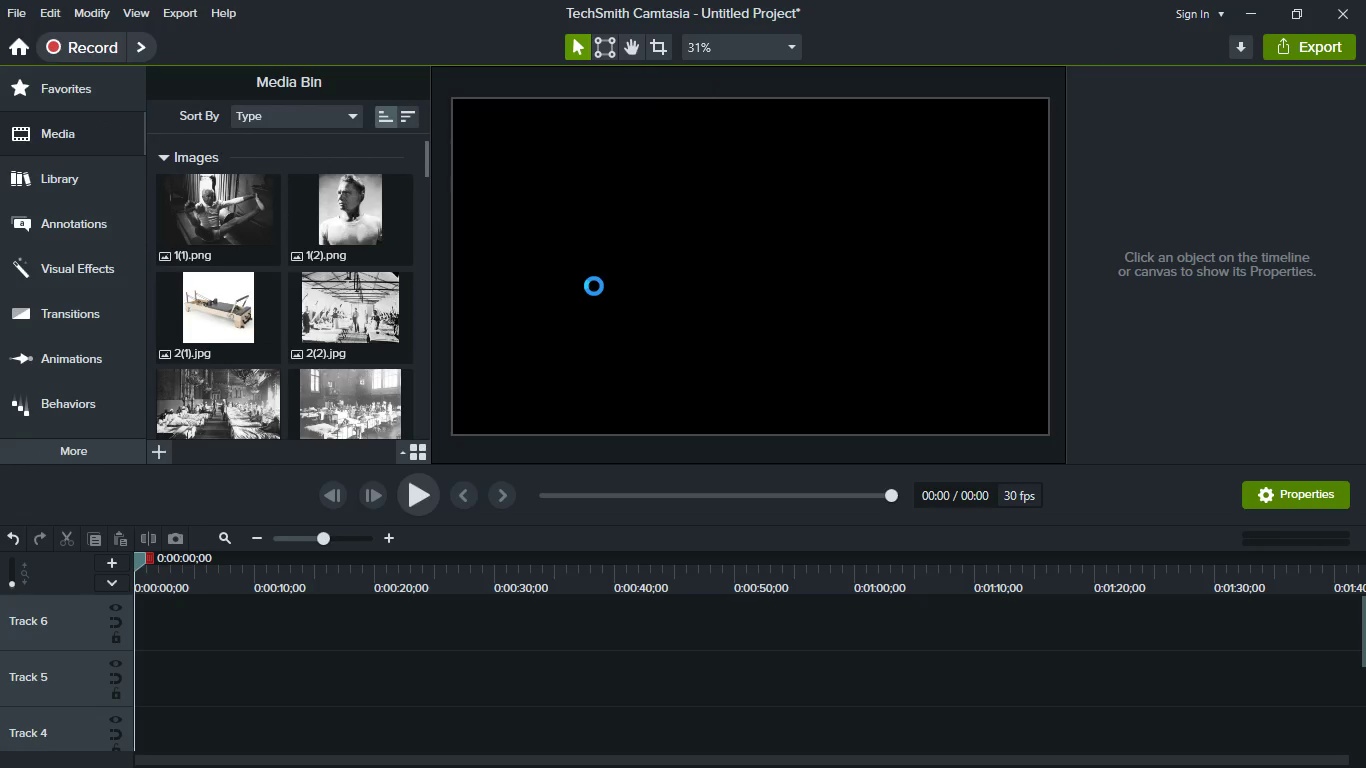 
mouse_move([653, 319])
 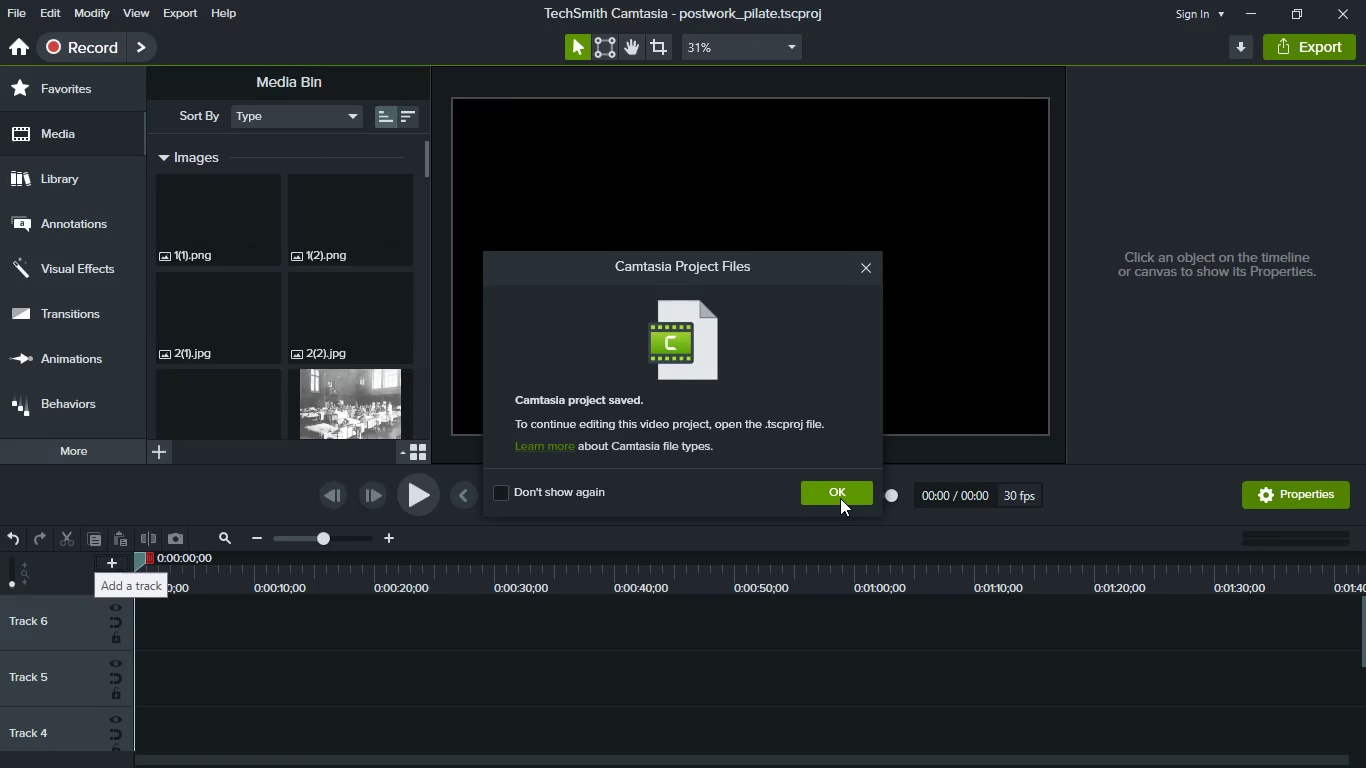 
left_click([840, 498])
 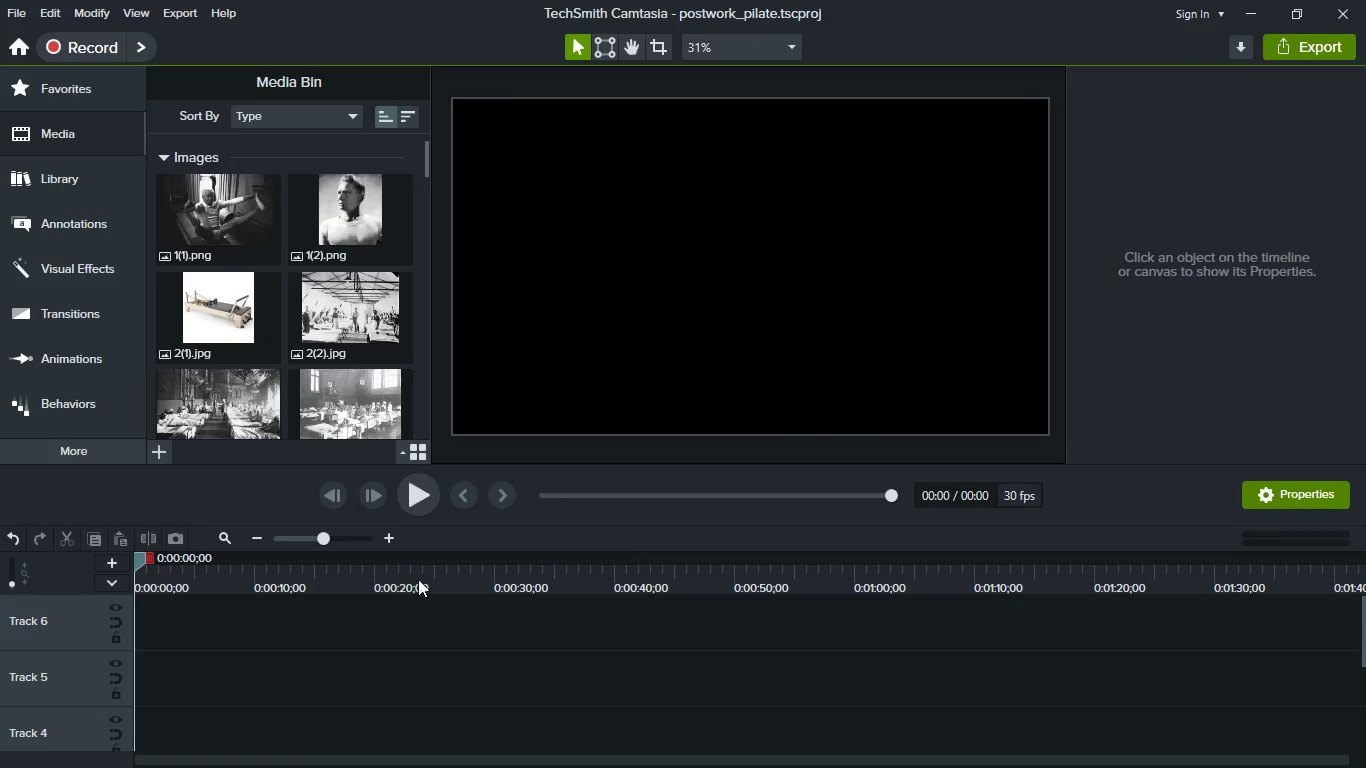 
scroll: coordinate [291, 286], scroll_direction: down, amount: 48.0
 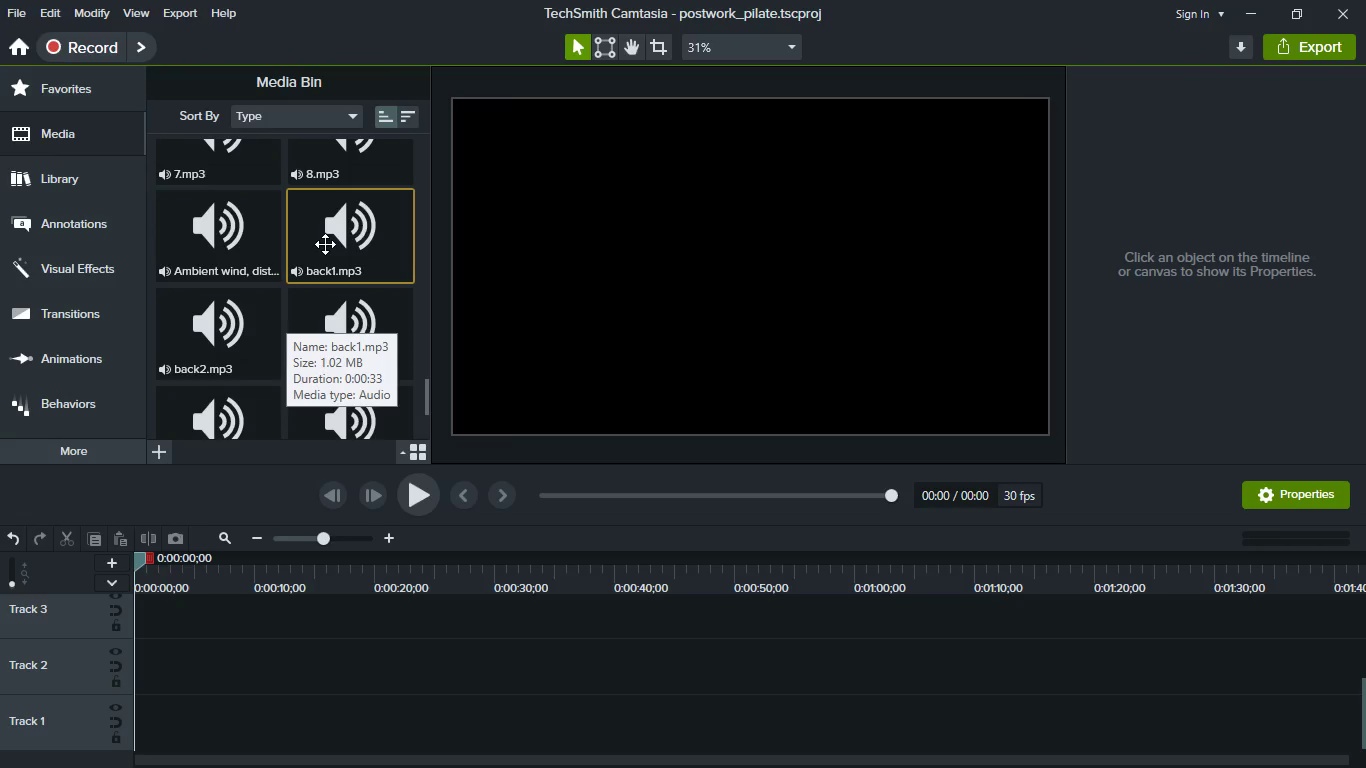 
left_click_drag(start_coordinate=[325, 244], to_coordinate=[248, 663])
 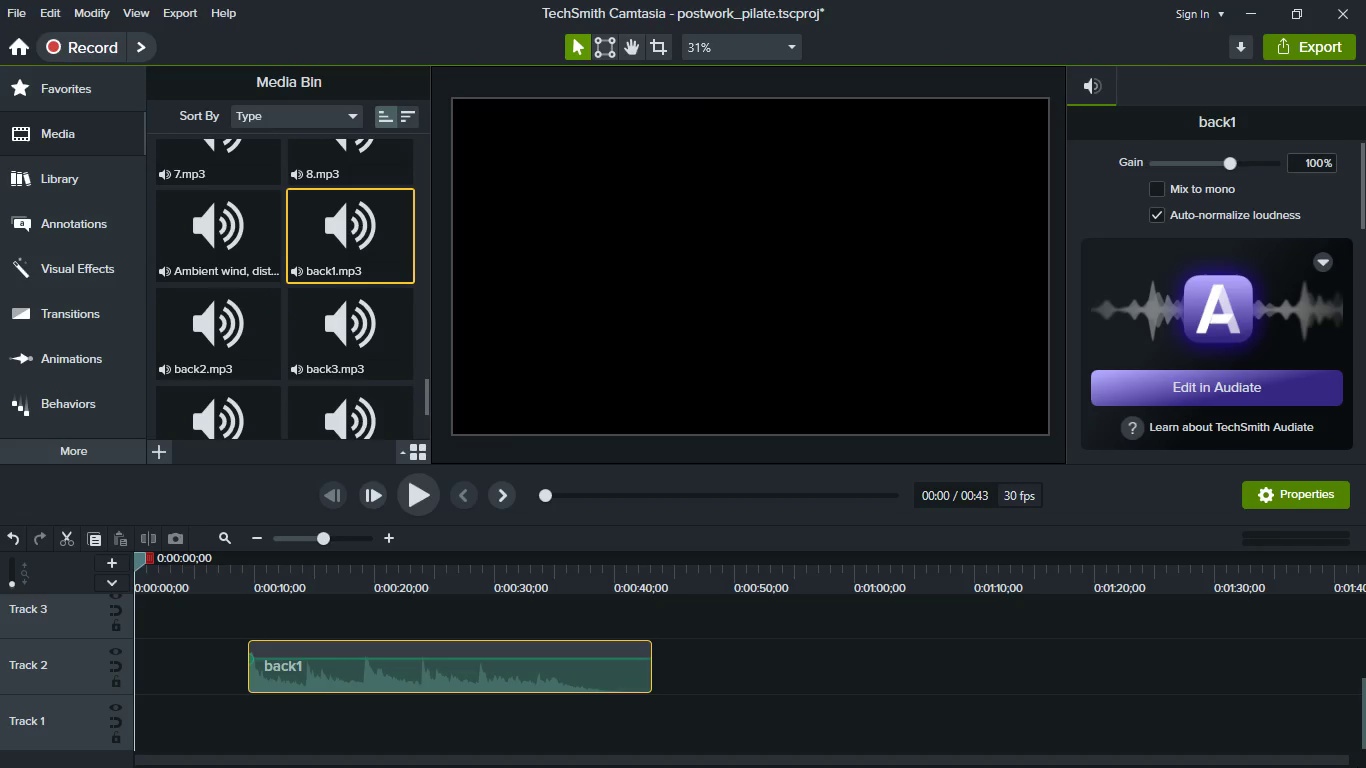 
left_click_drag(start_coordinate=[550, 673], to_coordinate=[549, 712])
 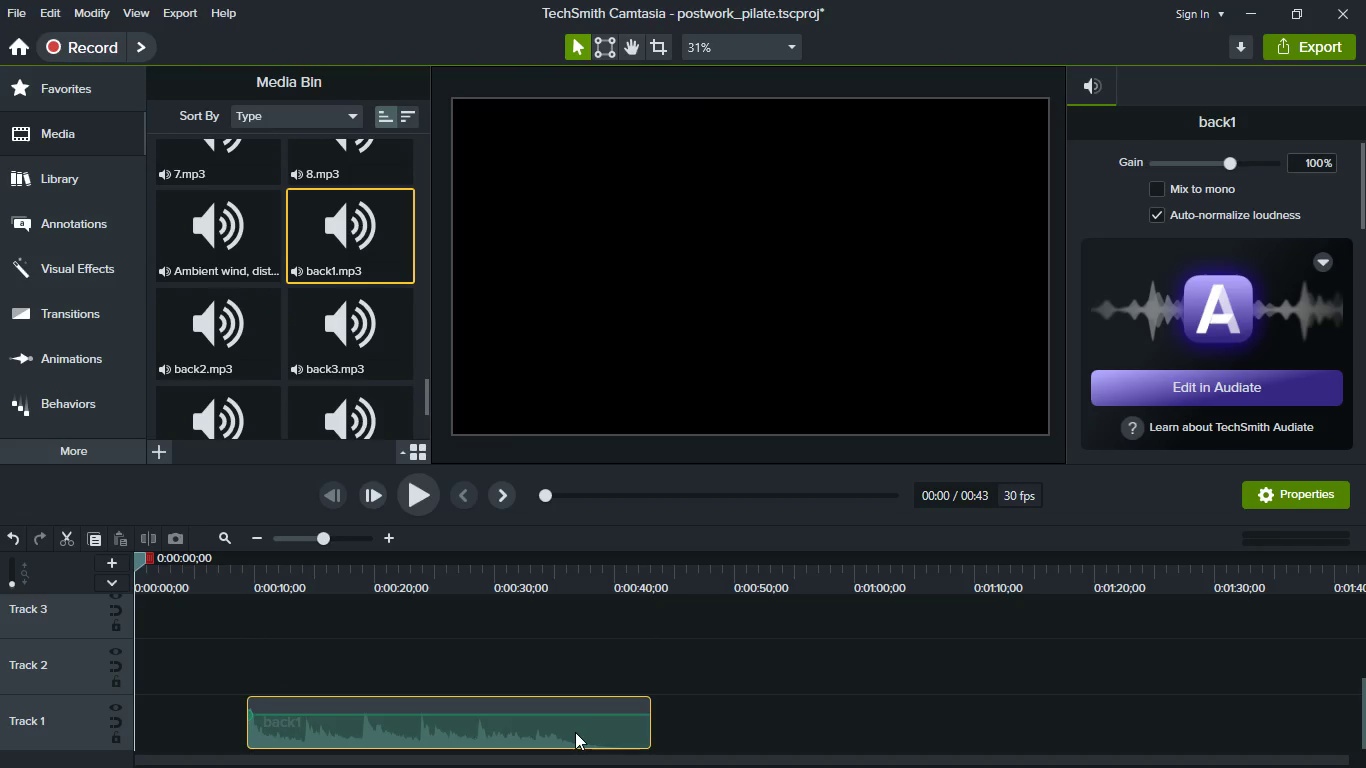 
left_click_drag(start_coordinate=[575, 732], to_coordinate=[240, 744])
 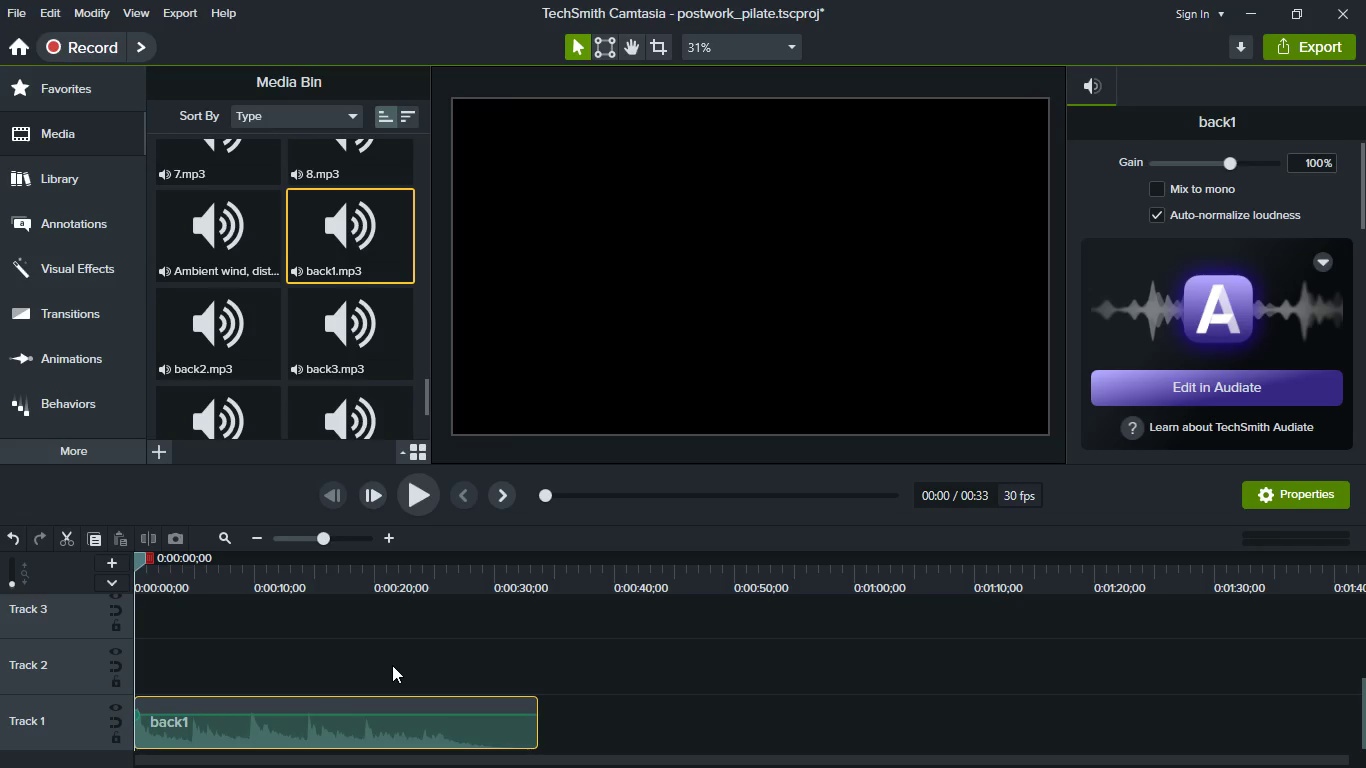 
key(Meta+MetaLeft)
 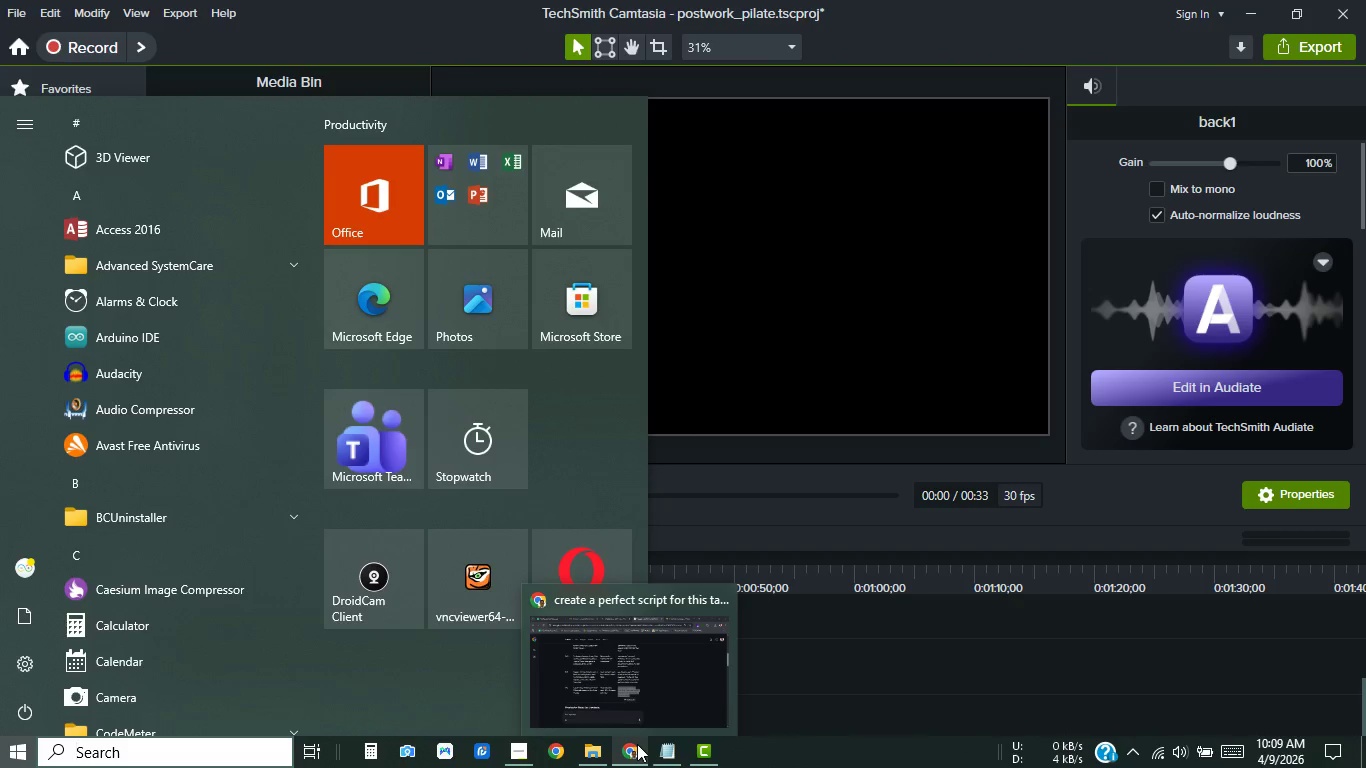 
left_click([637, 744])
 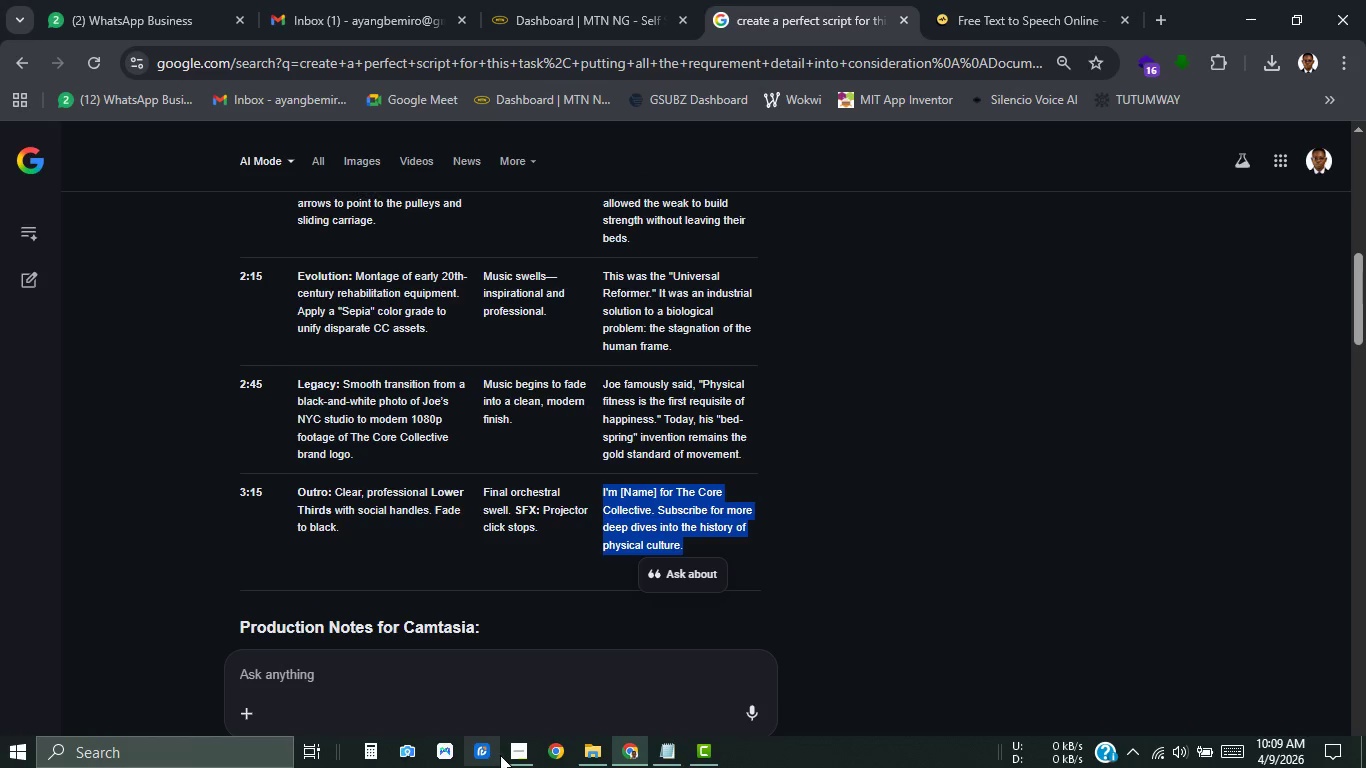 
left_click([512, 757])